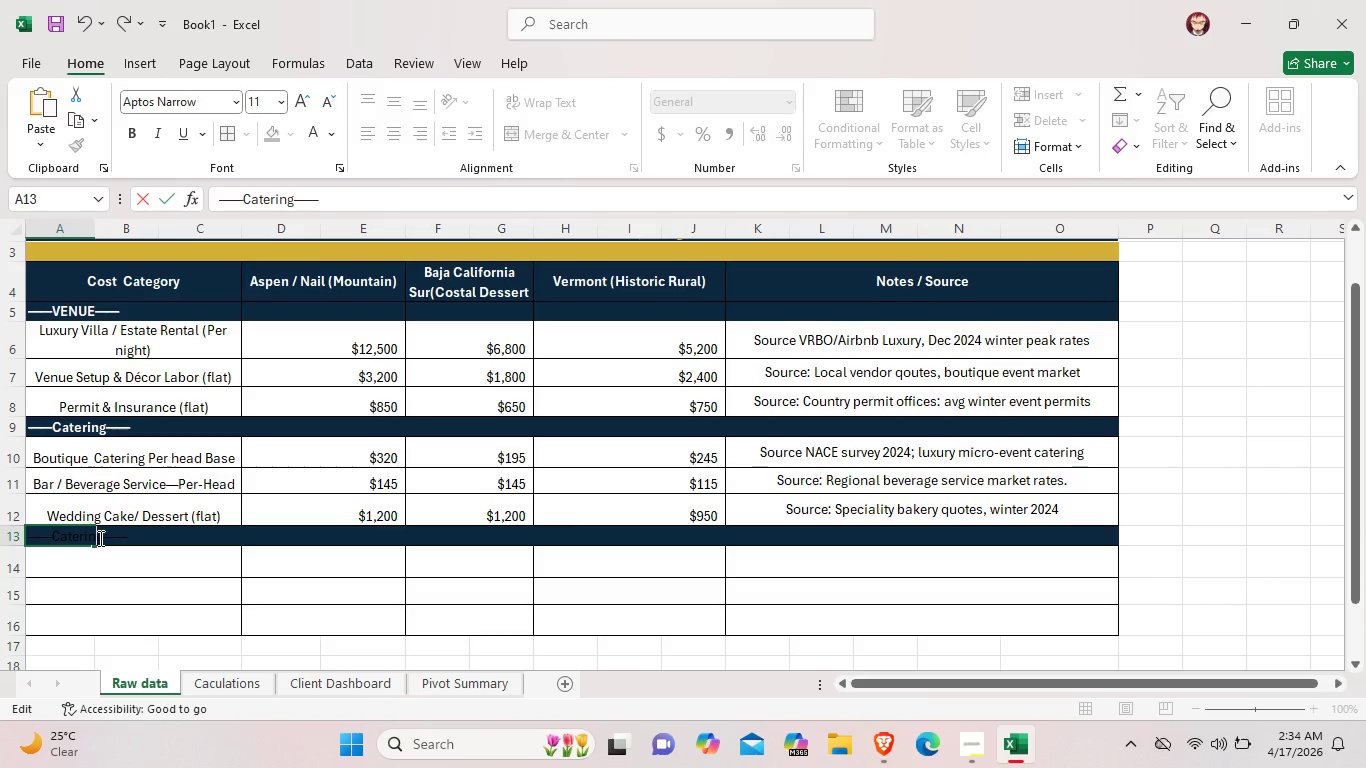 
key(Backspace)
key(Backspace)
key(Backspace)
key(Backspace)
key(Backspace)
key(Backspace)
type(ATERING)
 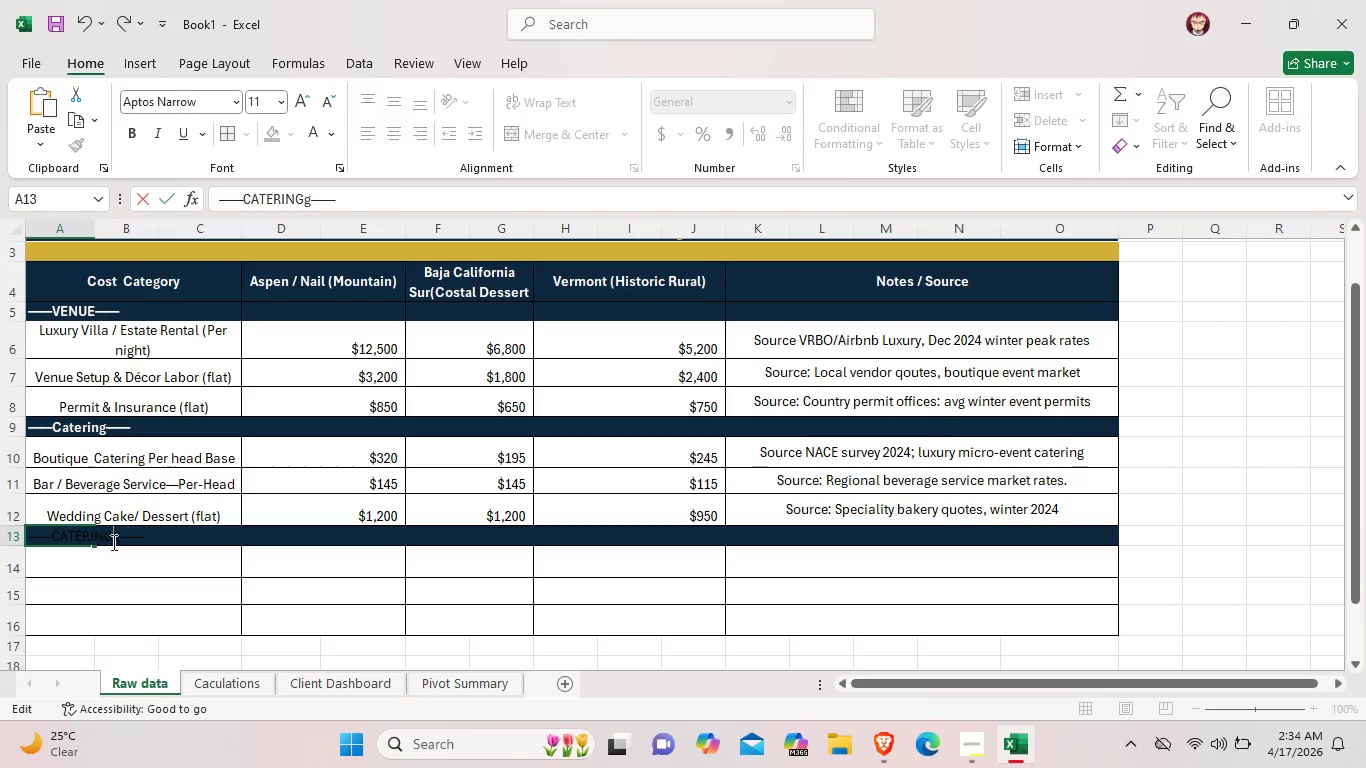 
left_click([124, 537])
 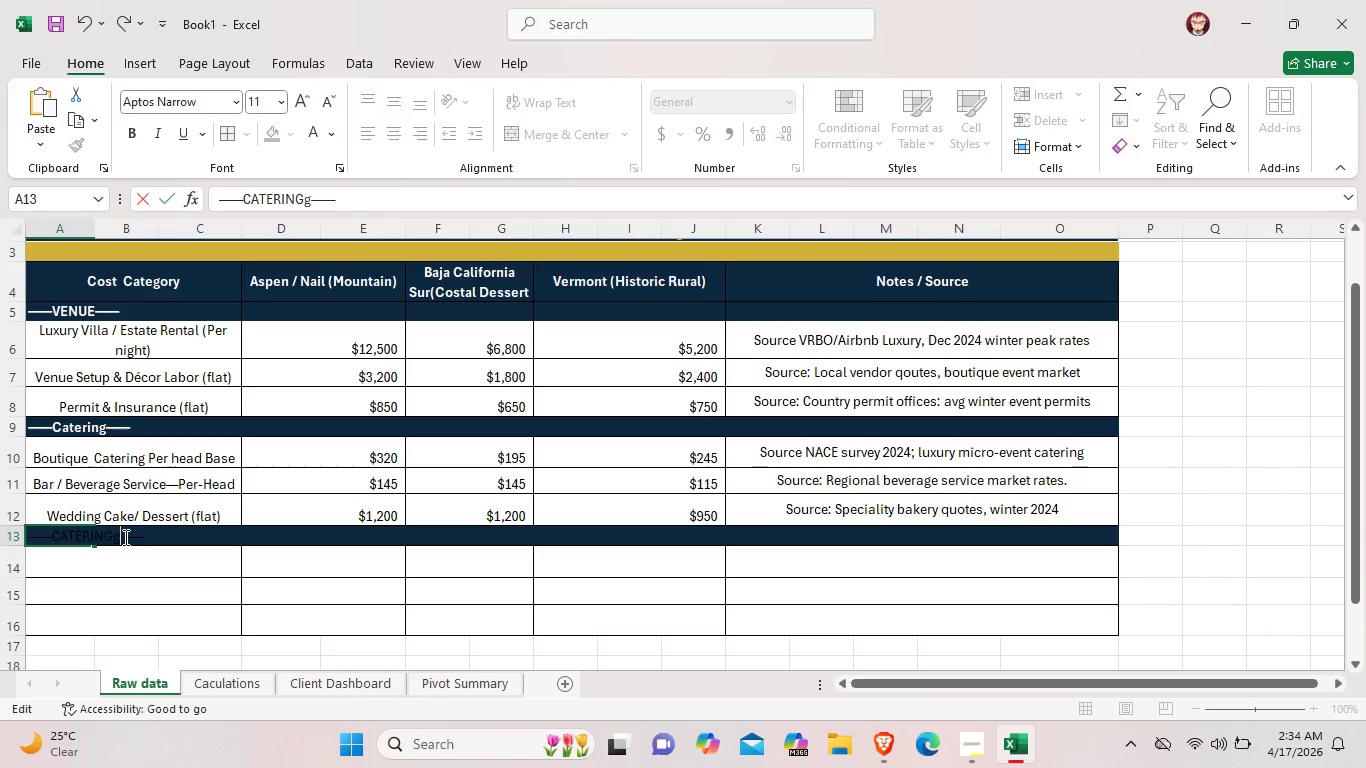 
key(Backspace)
 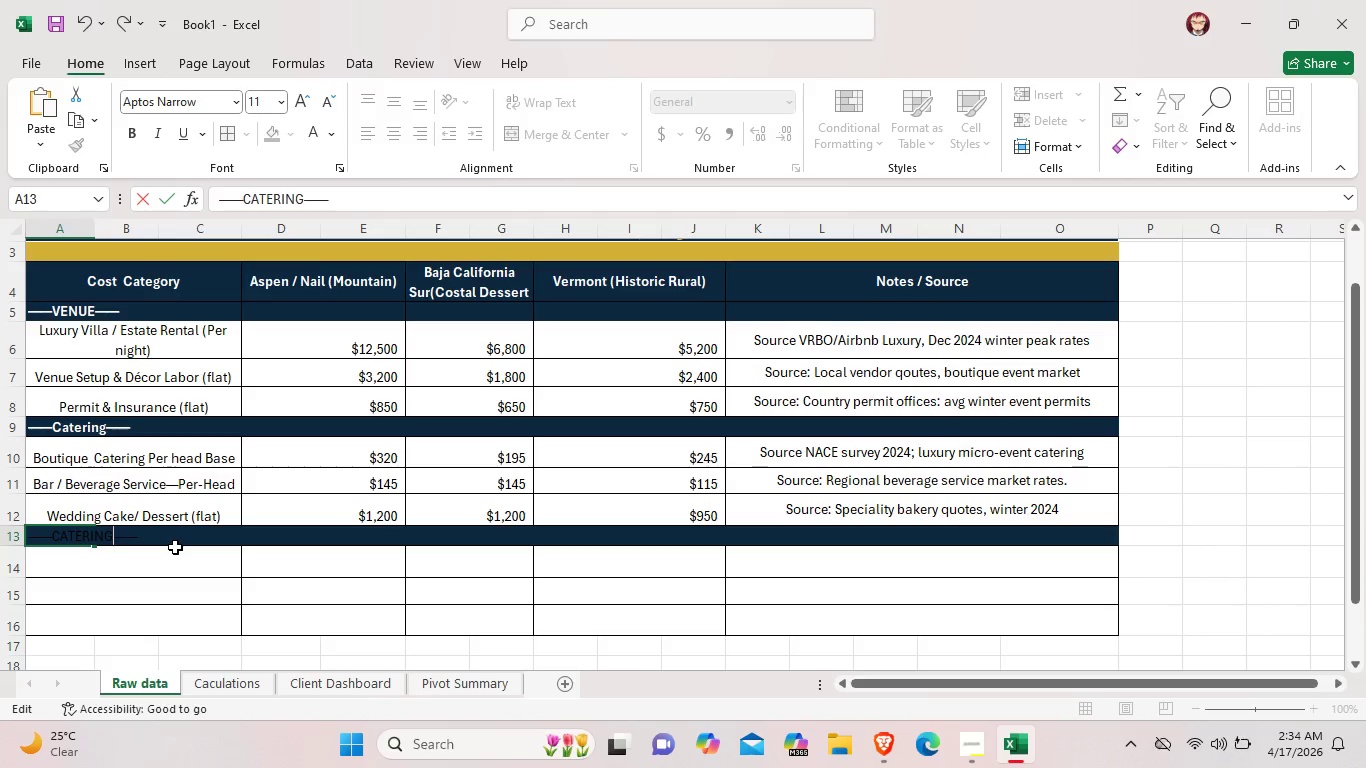 
left_click([175, 547])
 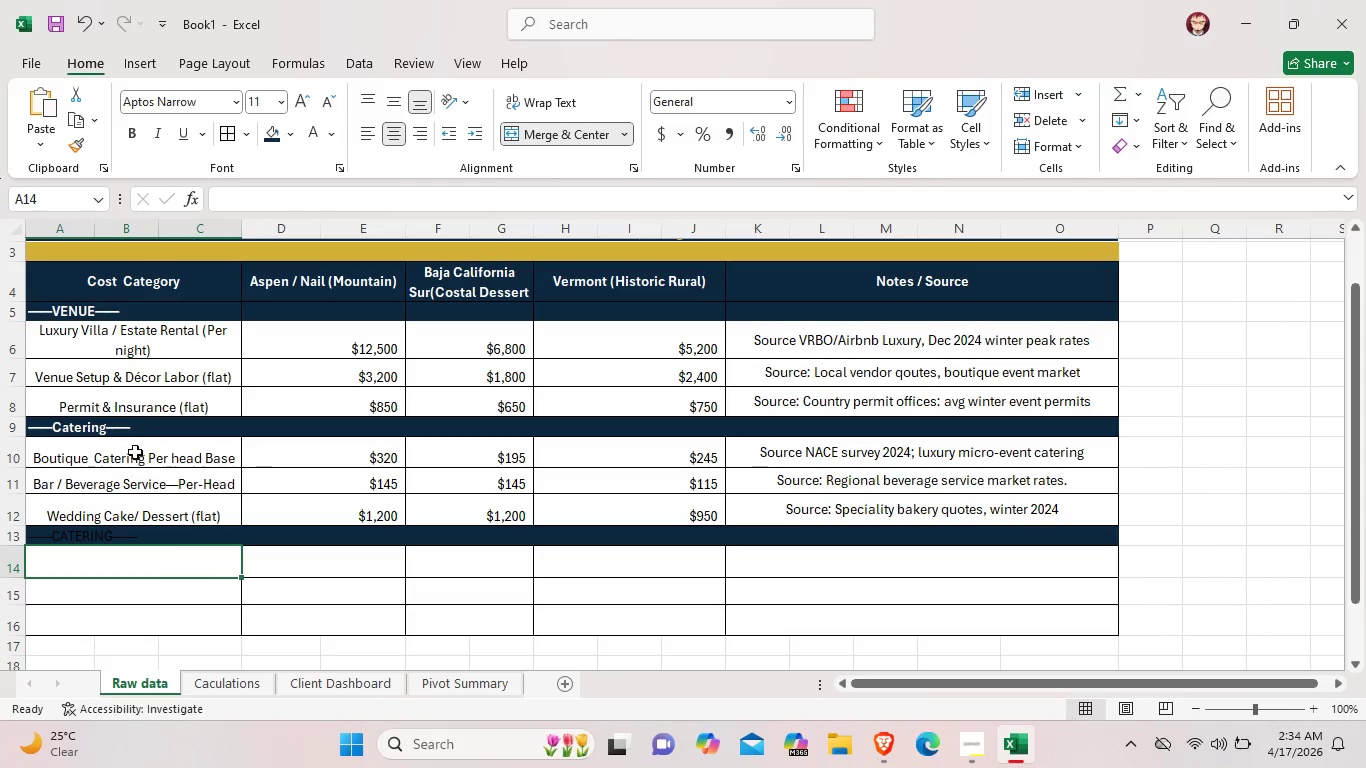 
double_click([123, 427])
 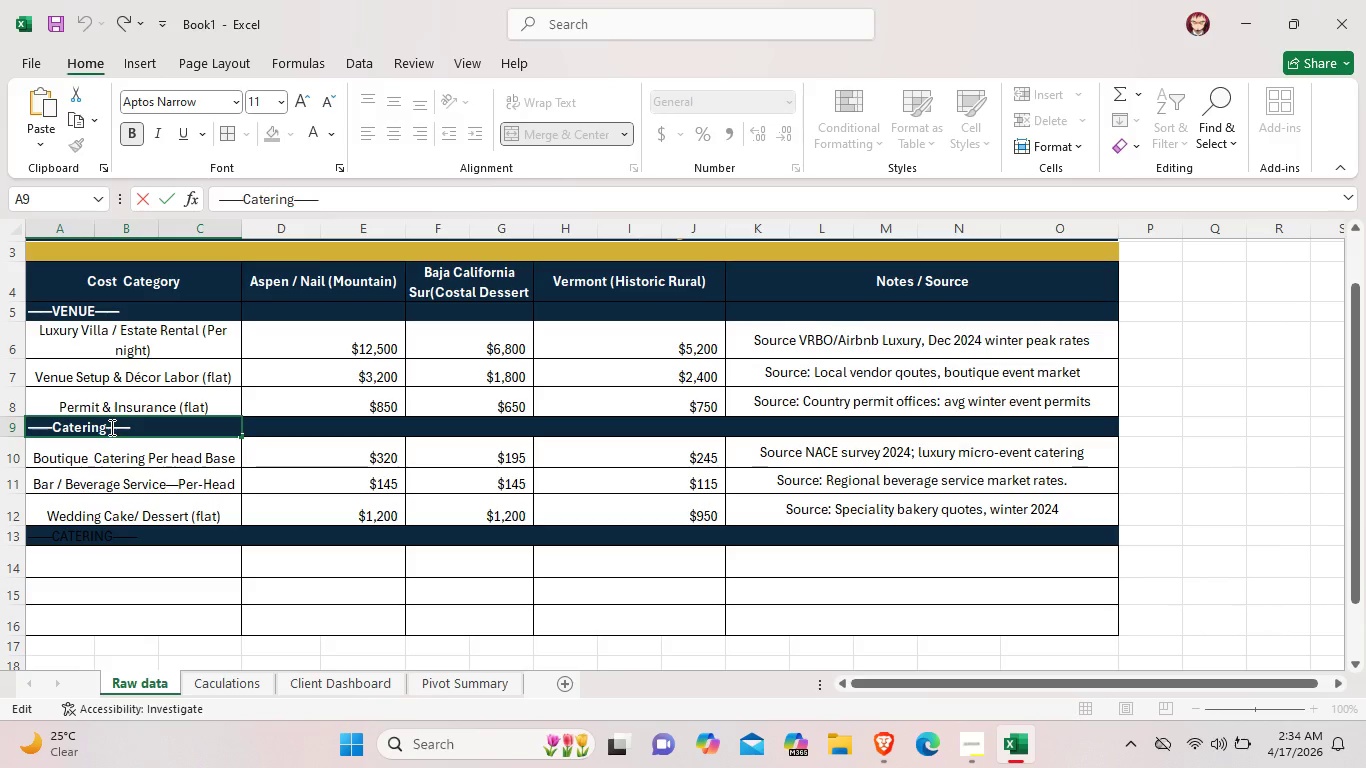 
left_click([110, 427])
 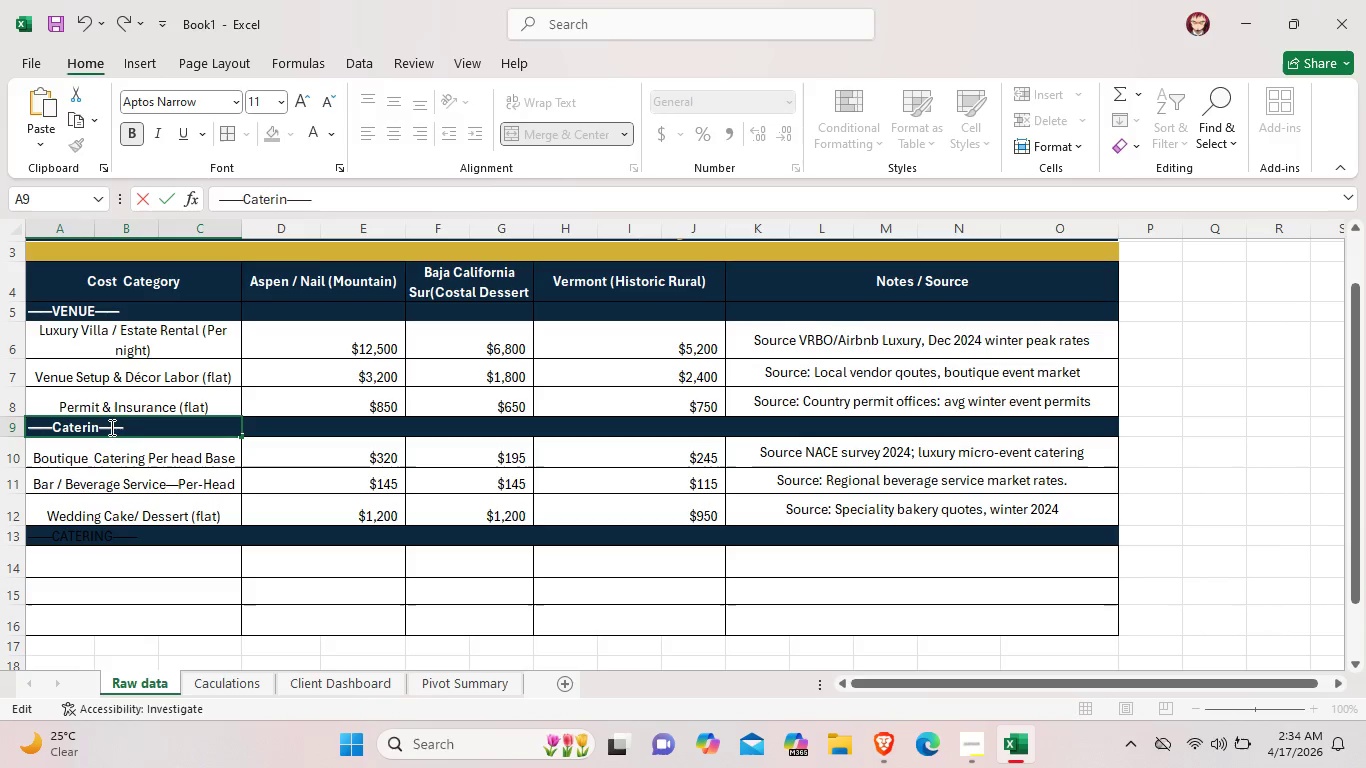 
key(Backspace)
key(Backspace)
key(Backspace)
key(Backspace)
key(Backspace)
key(Backspace)
key(Backspace)
type(ATERING)
 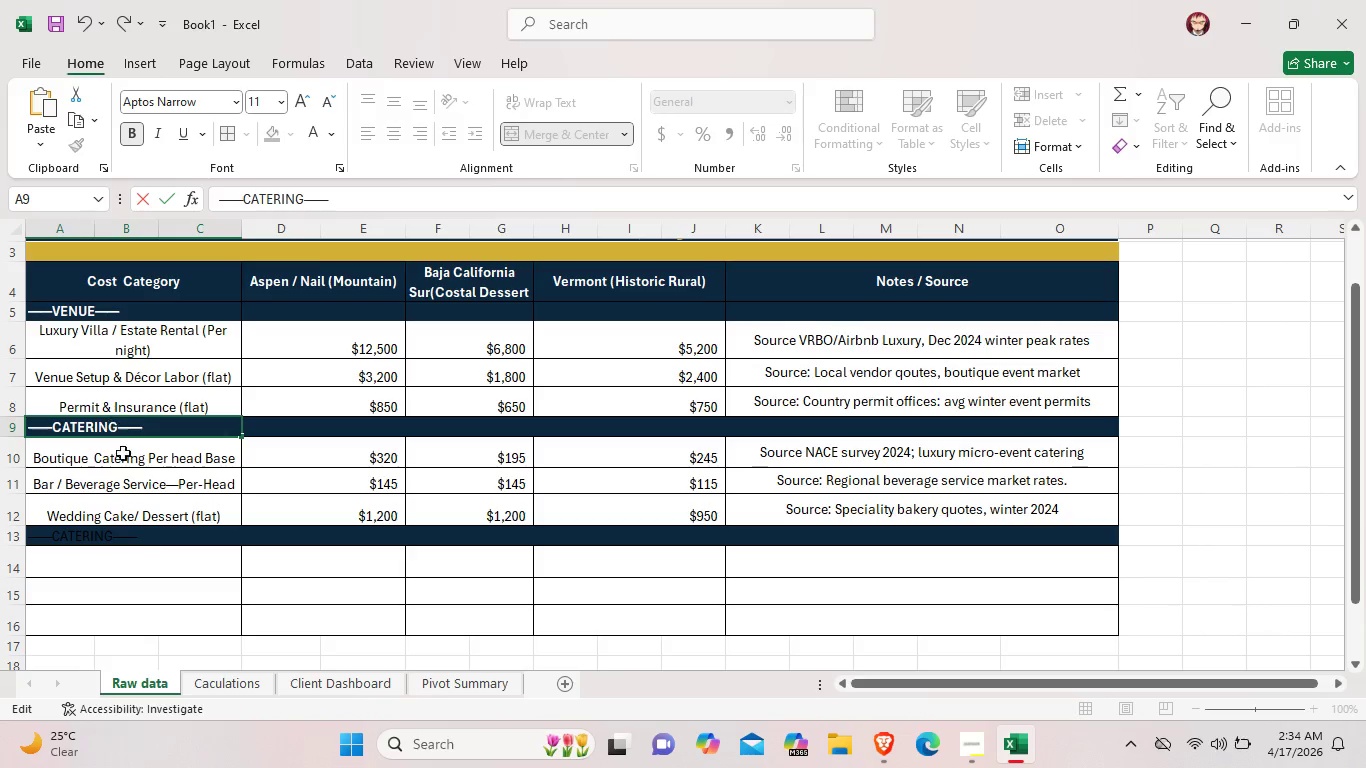 
double_click([144, 549])
 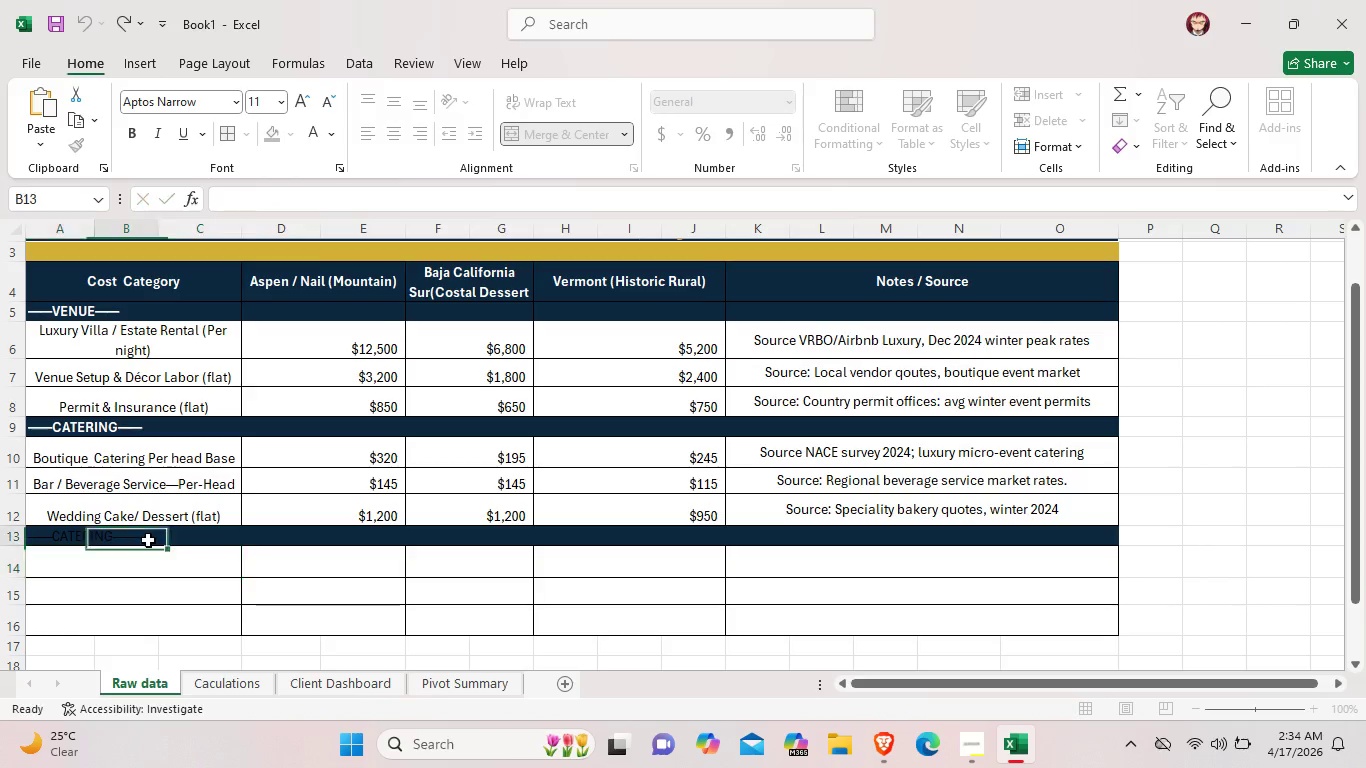 
double_click([148, 540])
 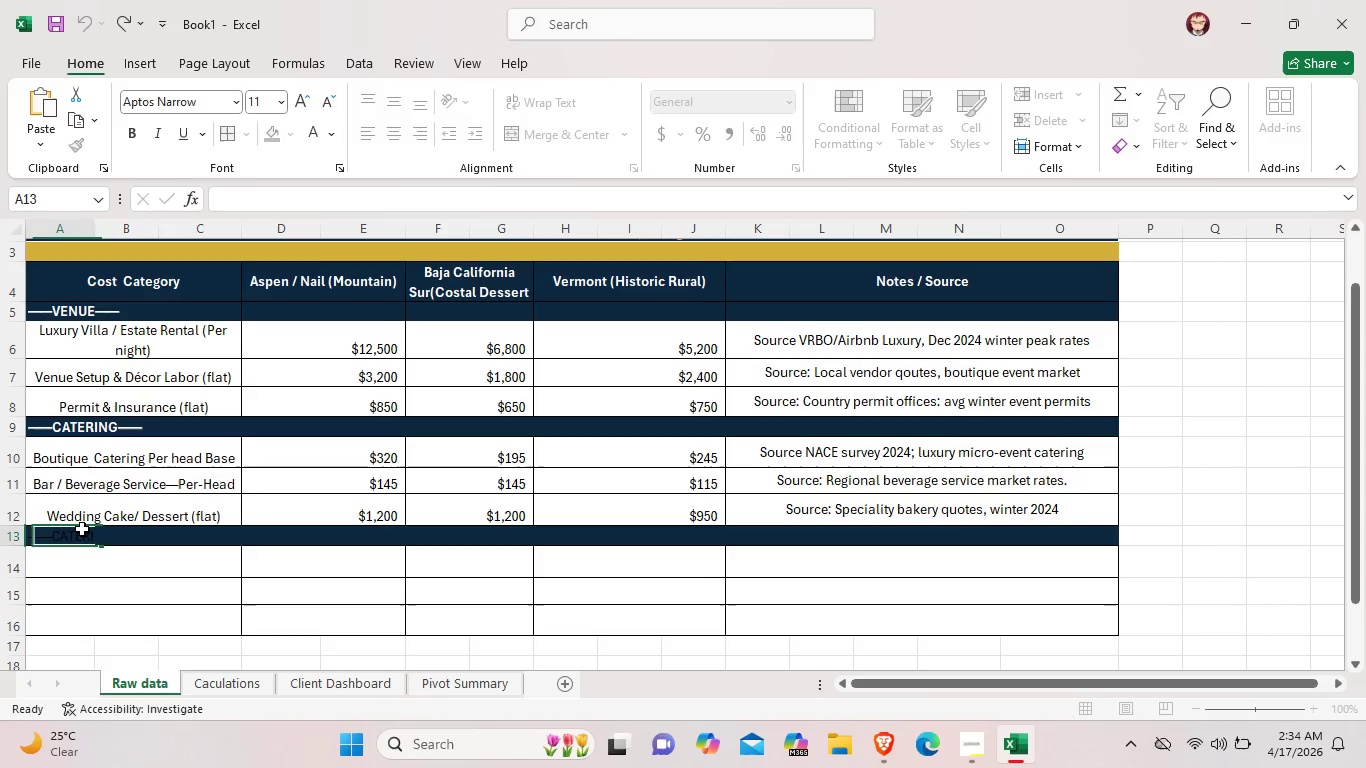 
left_click([82, 529])
 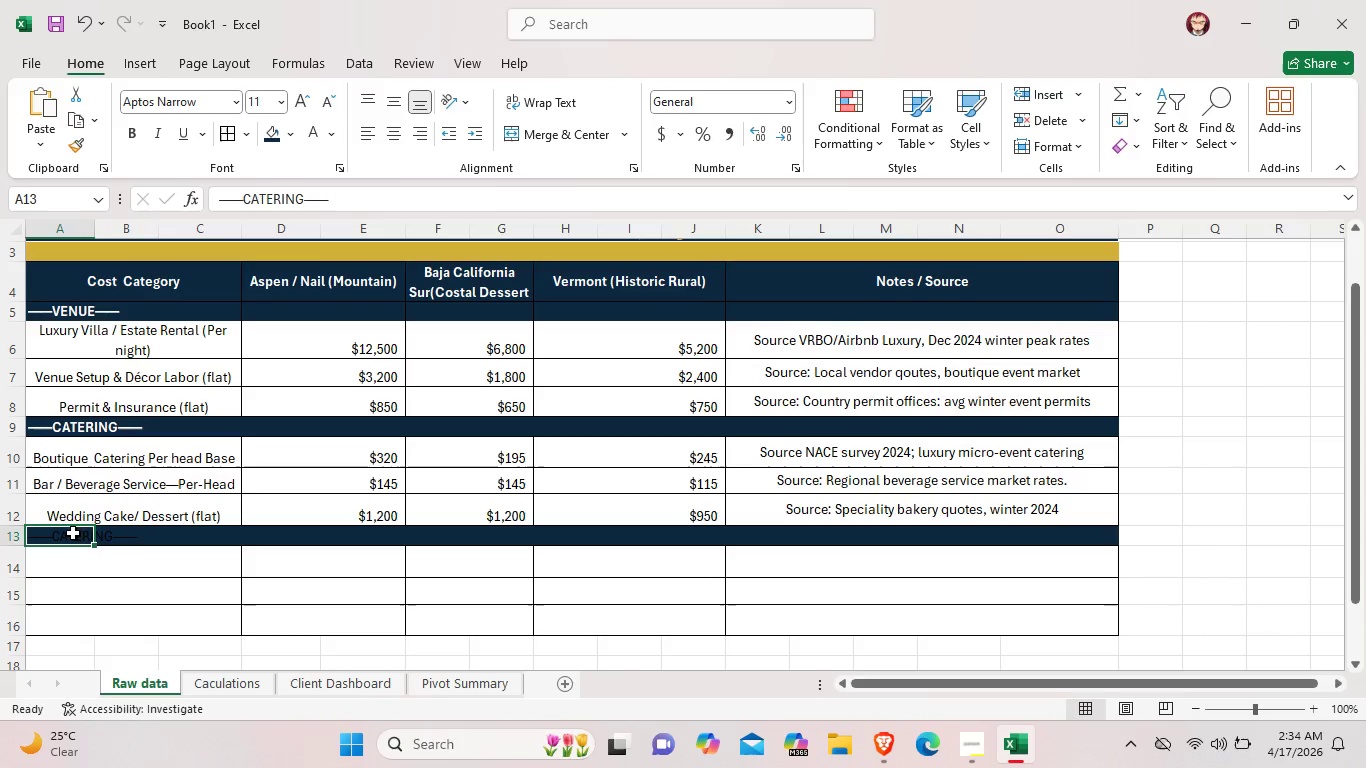 
left_click_drag(start_coordinate=[73, 533], to_coordinate=[186, 541])
 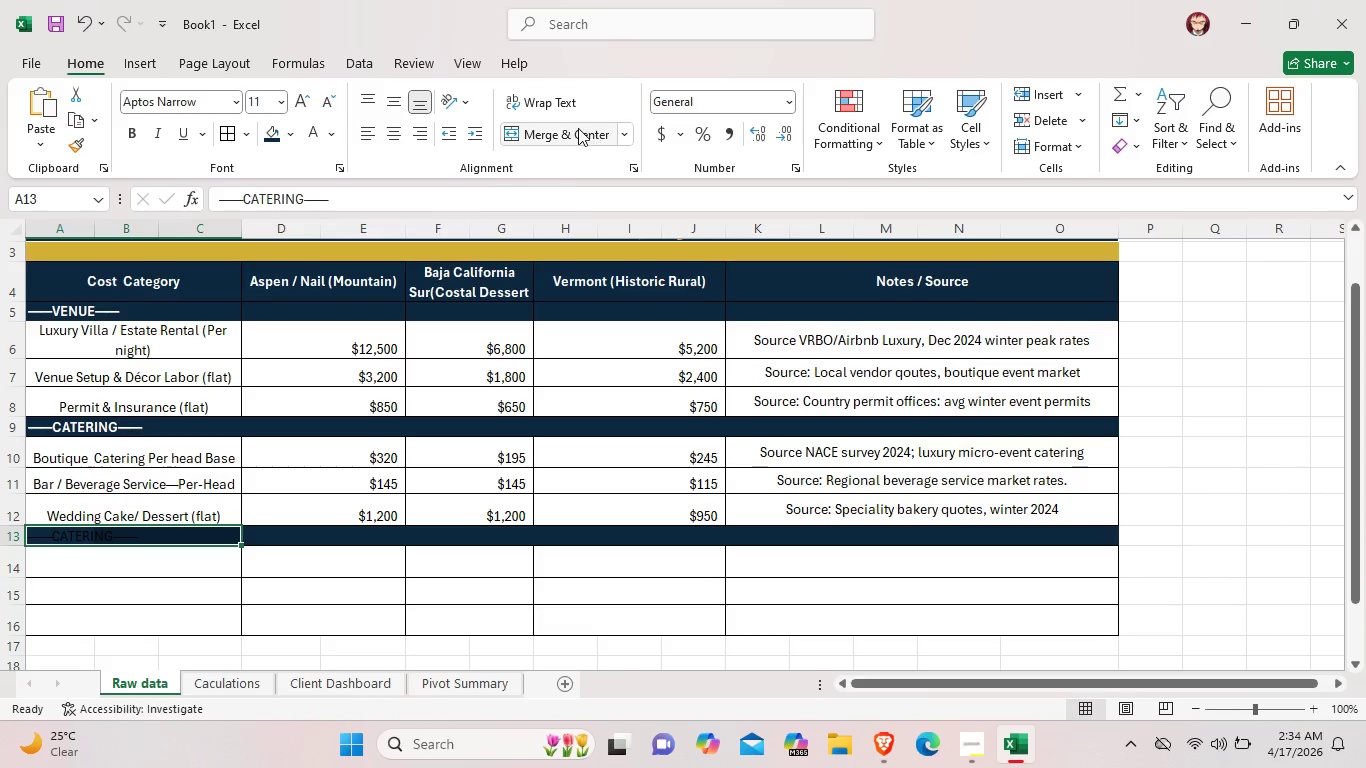 
left_click([576, 128])
 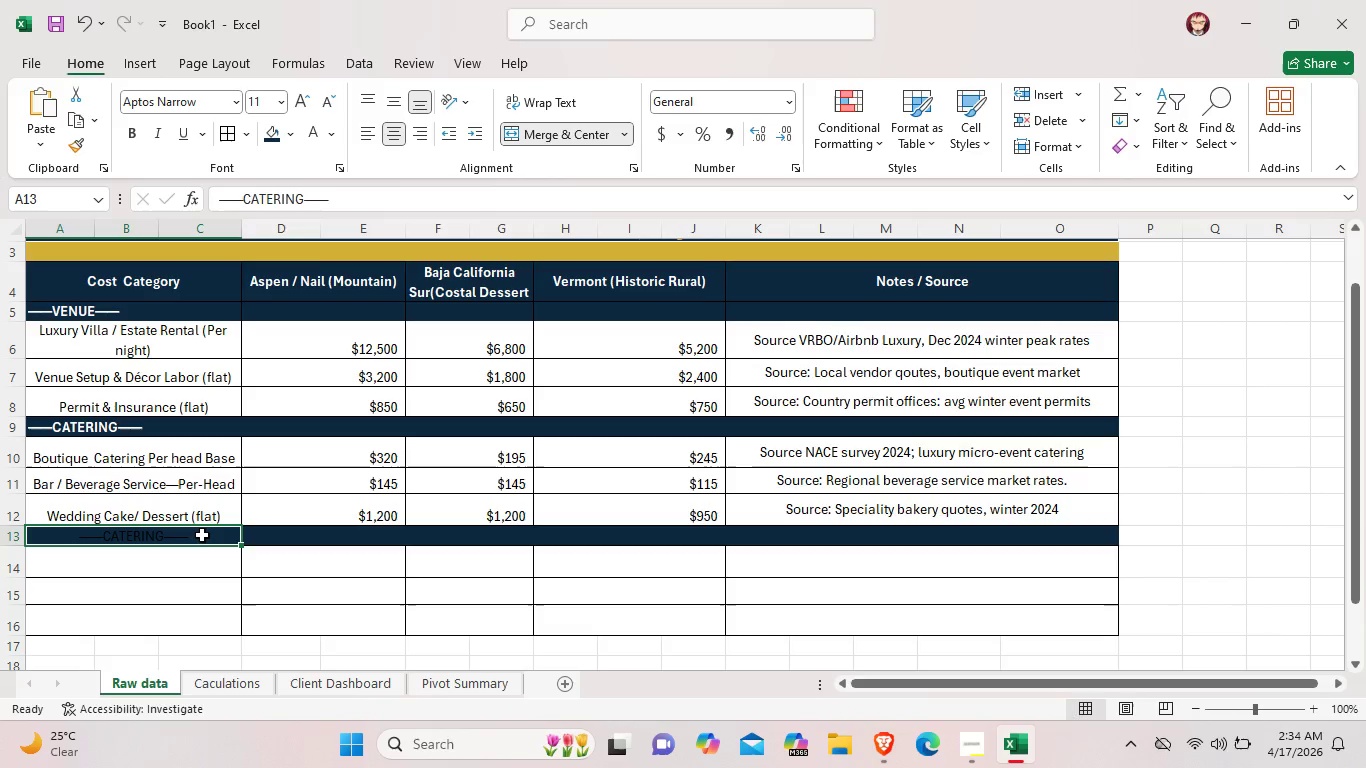 
double_click([202, 535])
 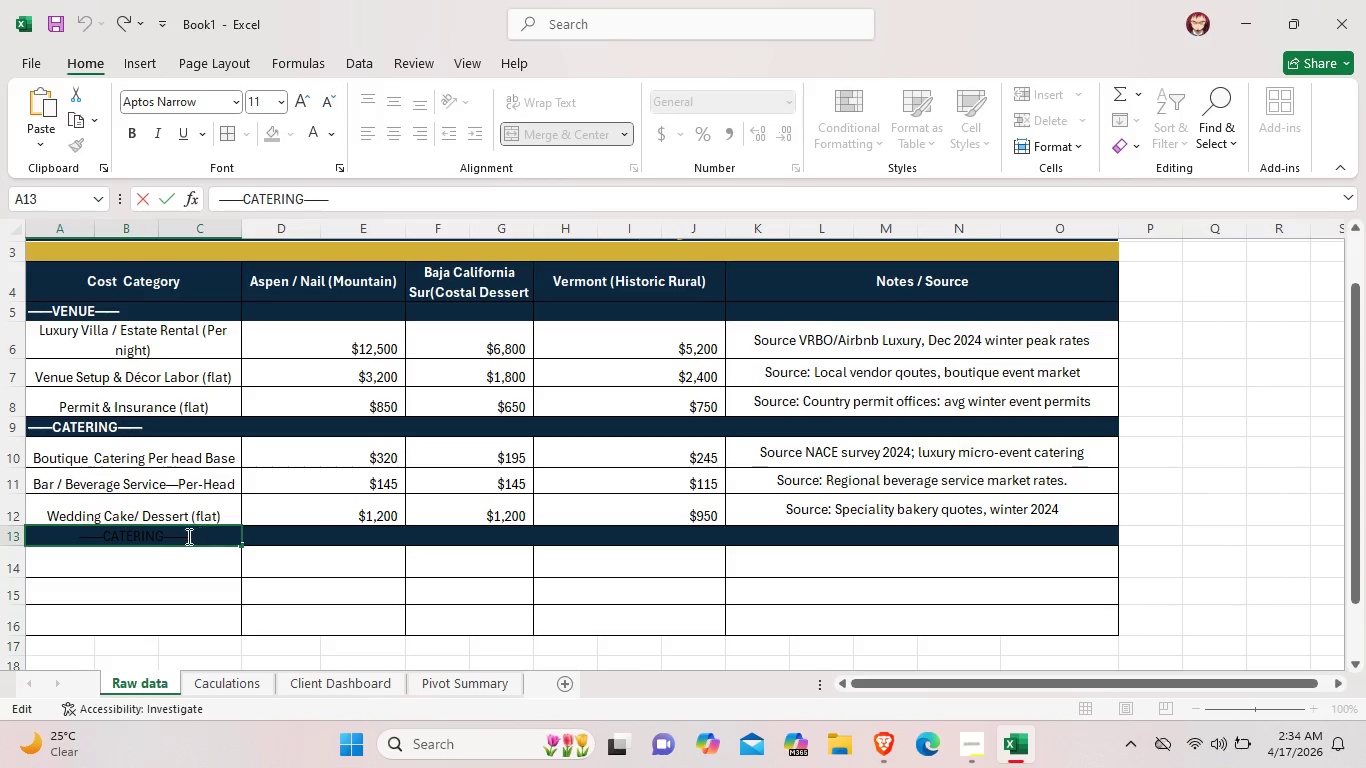 
left_click_drag(start_coordinate=[204, 535], to_coordinate=[78, 528])
 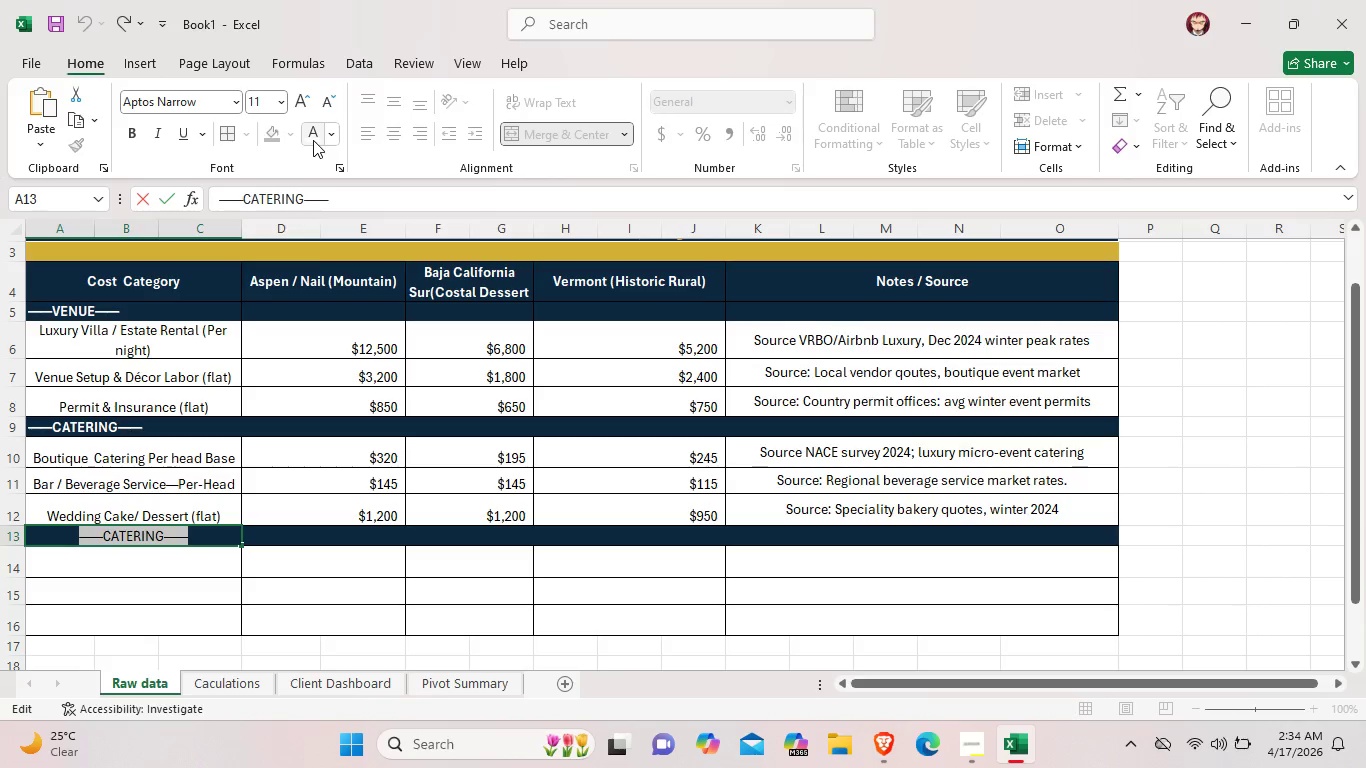 
left_click([313, 140])
 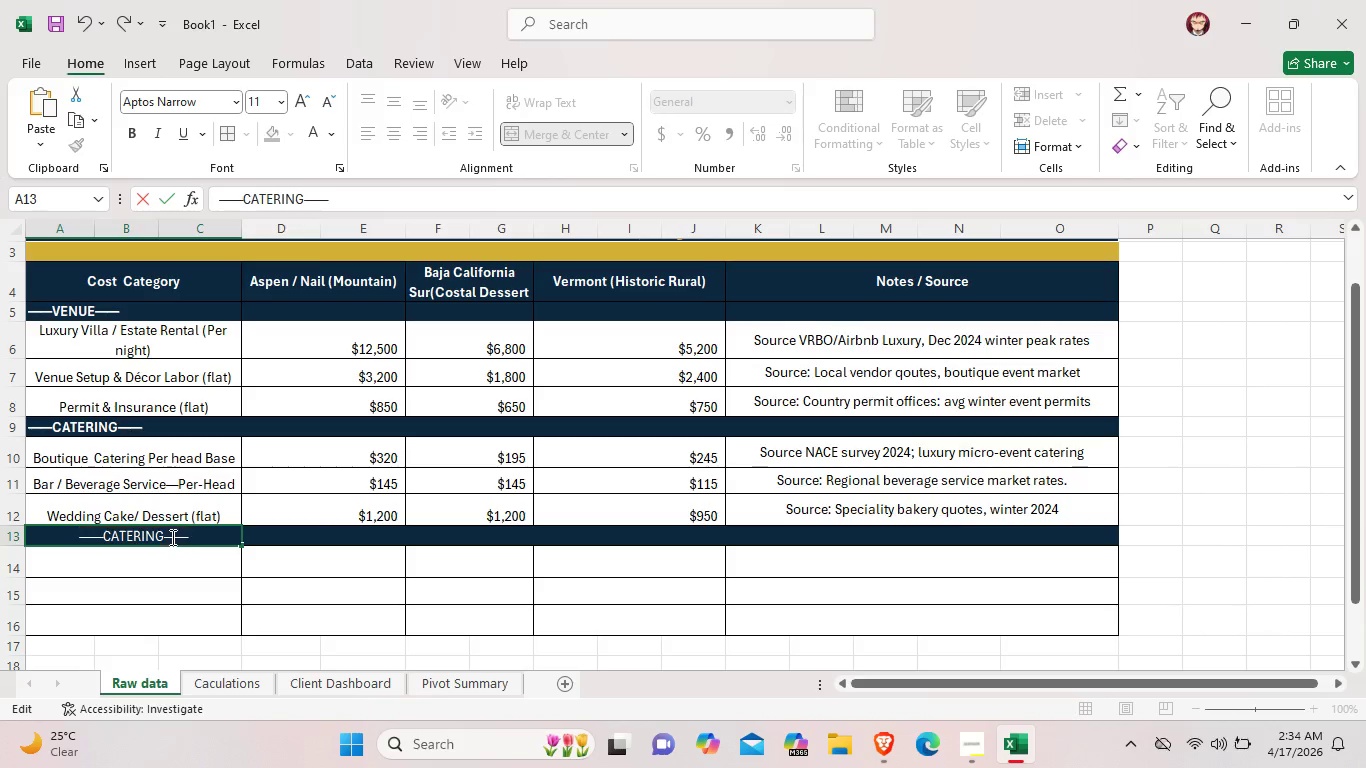 
double_click([171, 537])
 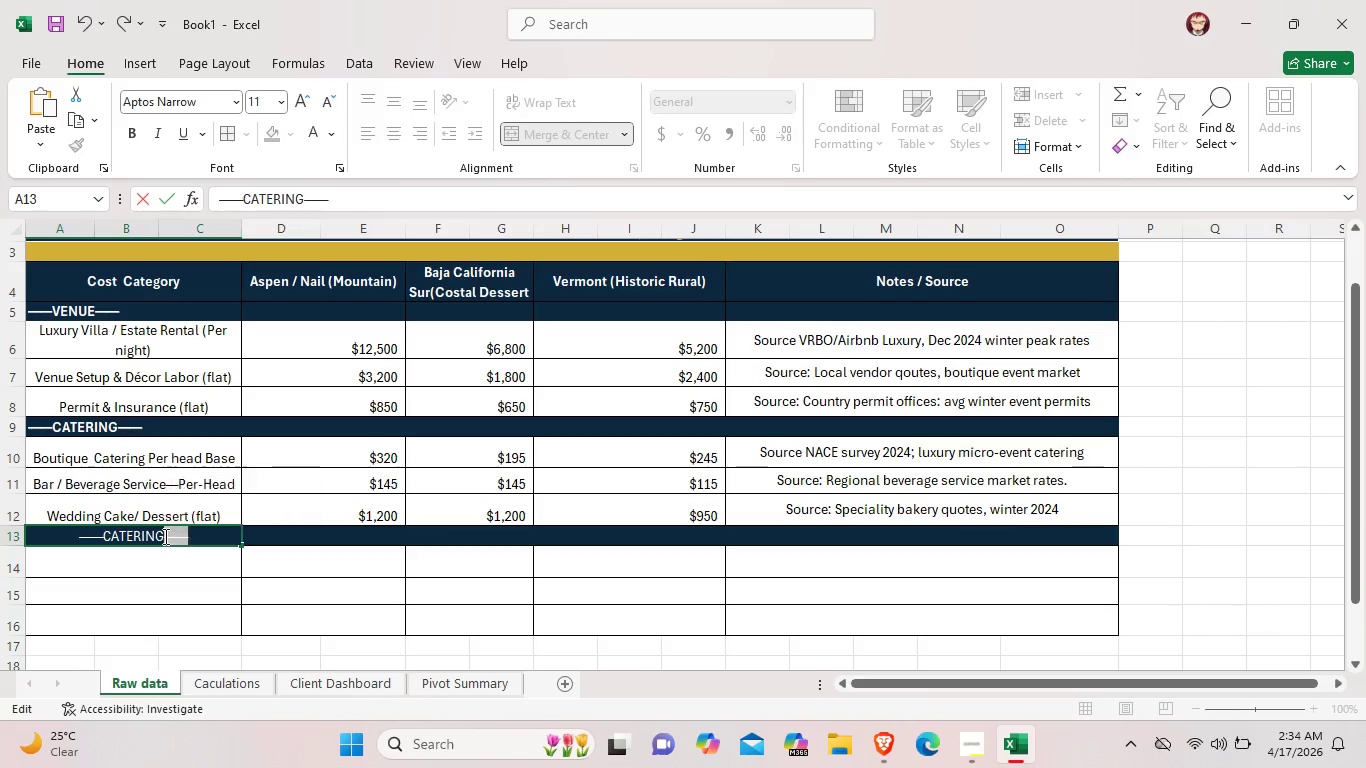 
left_click([164, 536])
 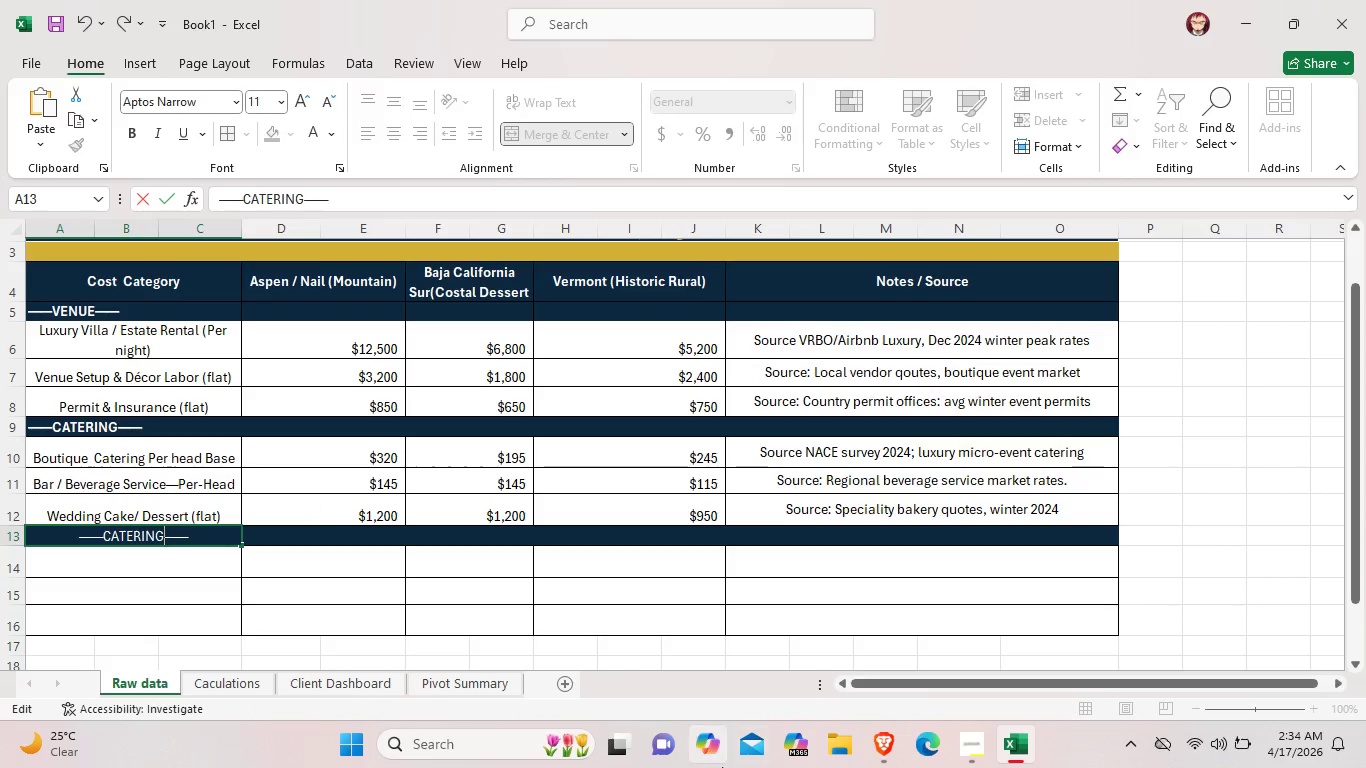 
left_click([979, 747])